 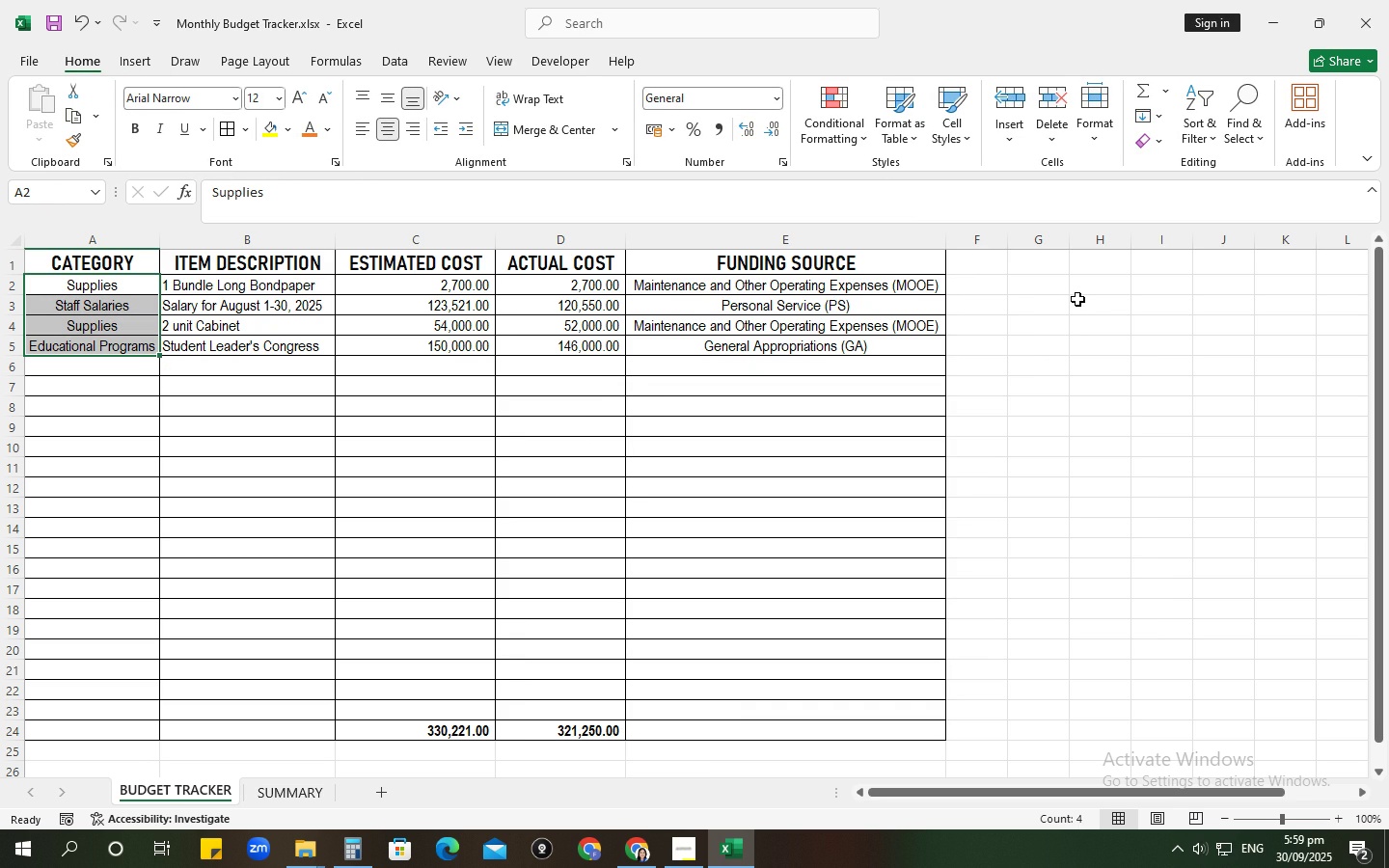 
left_click([384, 796])
 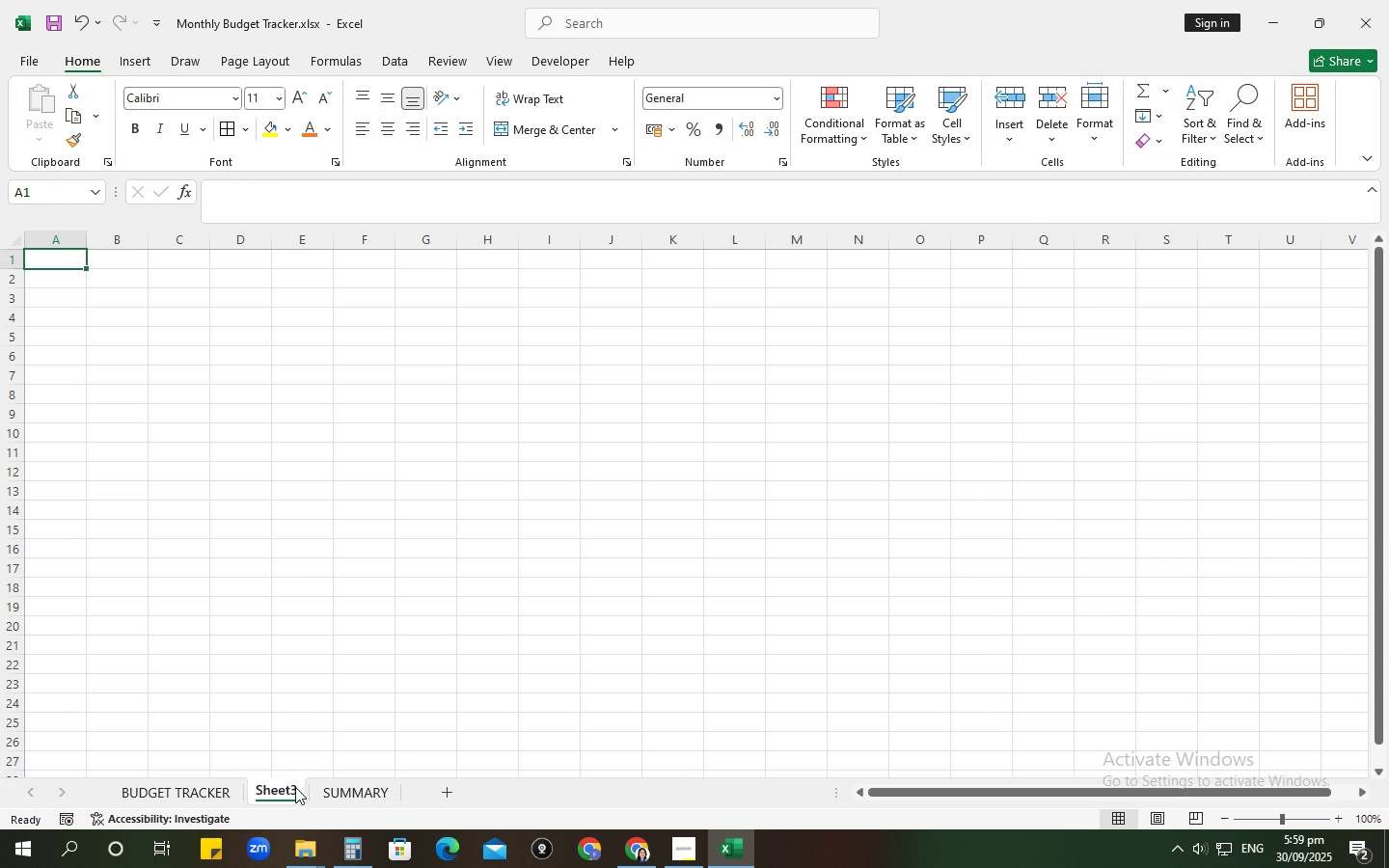 
left_click([287, 787])
 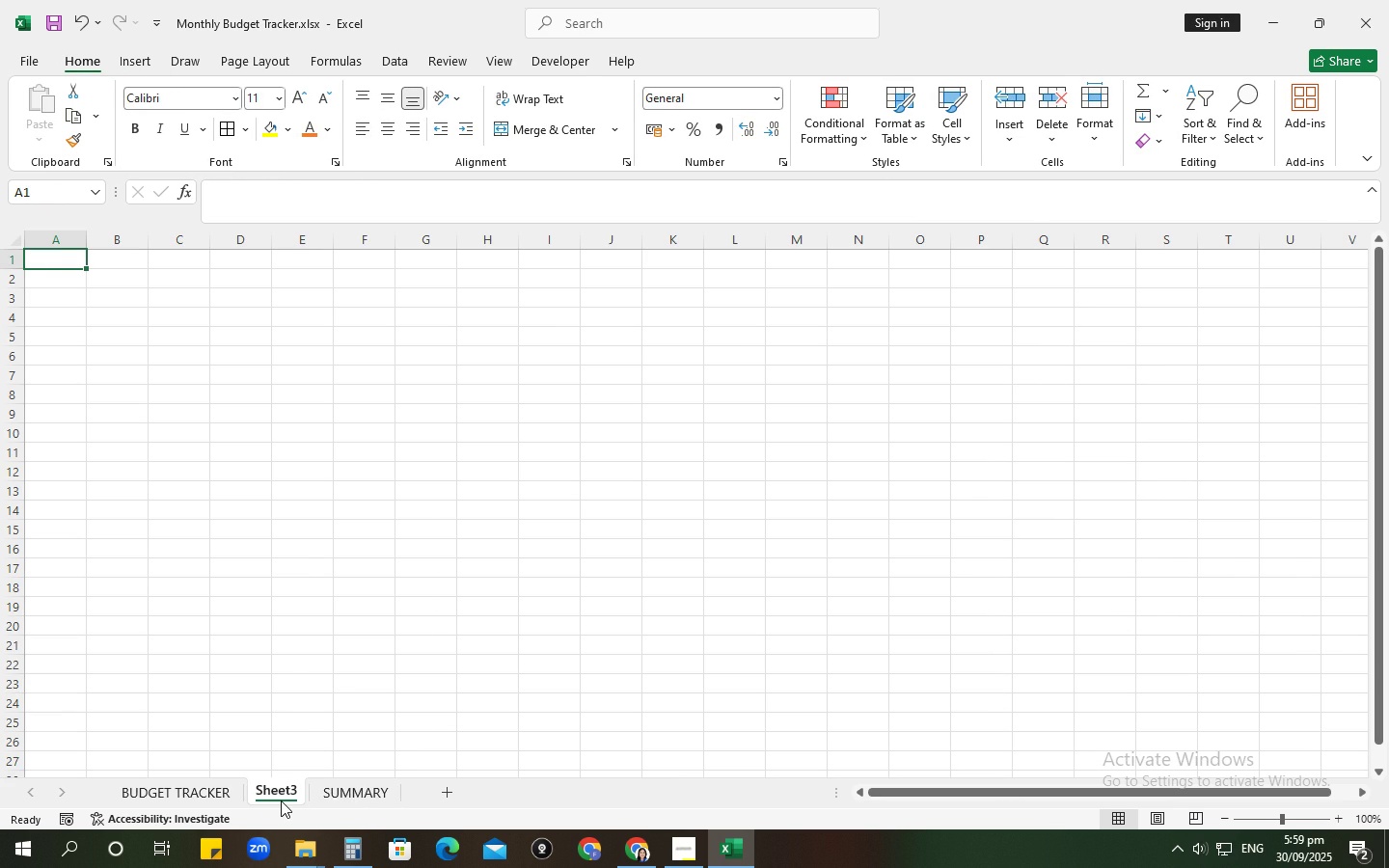 
right_click([281, 800])
 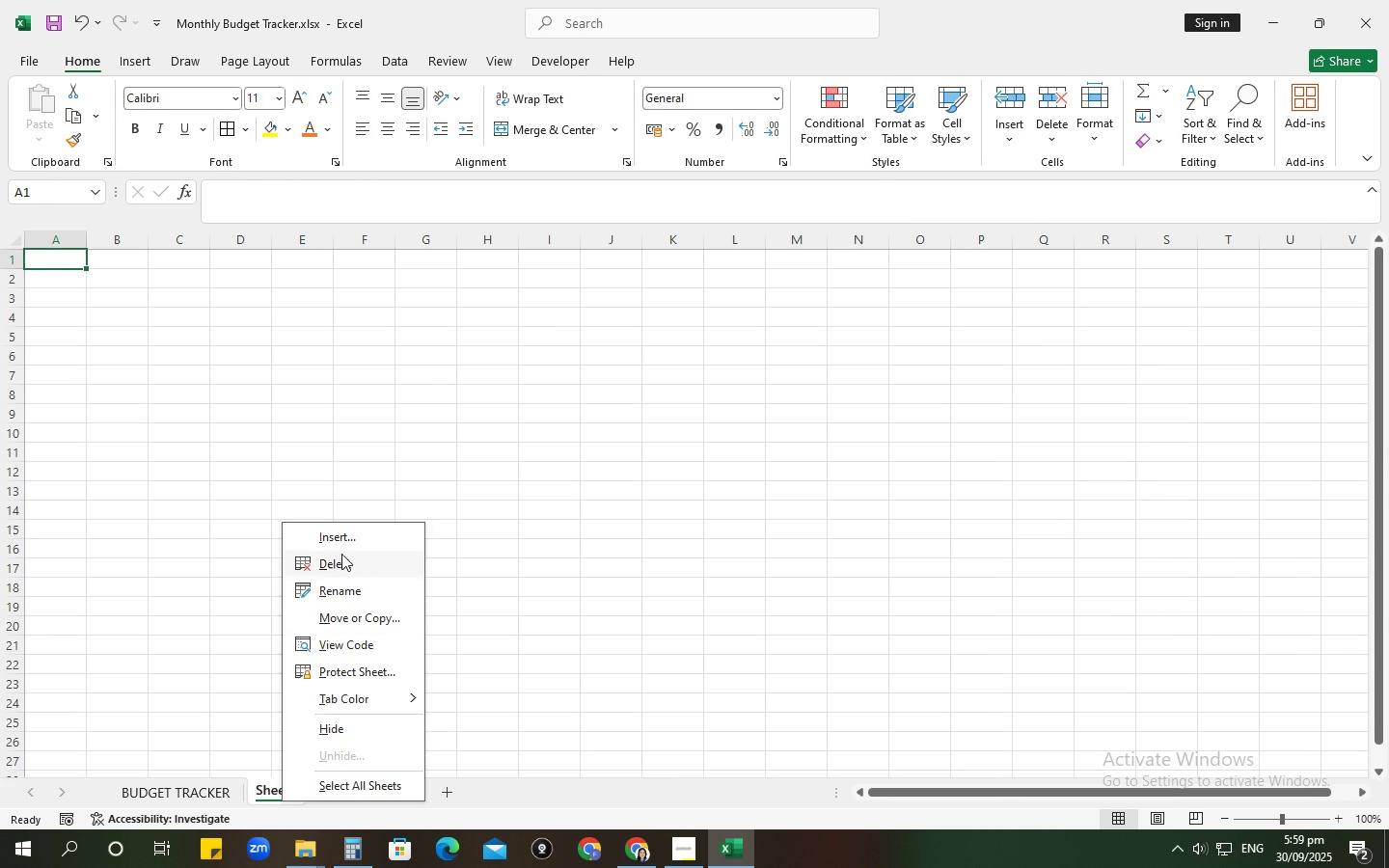 
left_click([341, 554])